 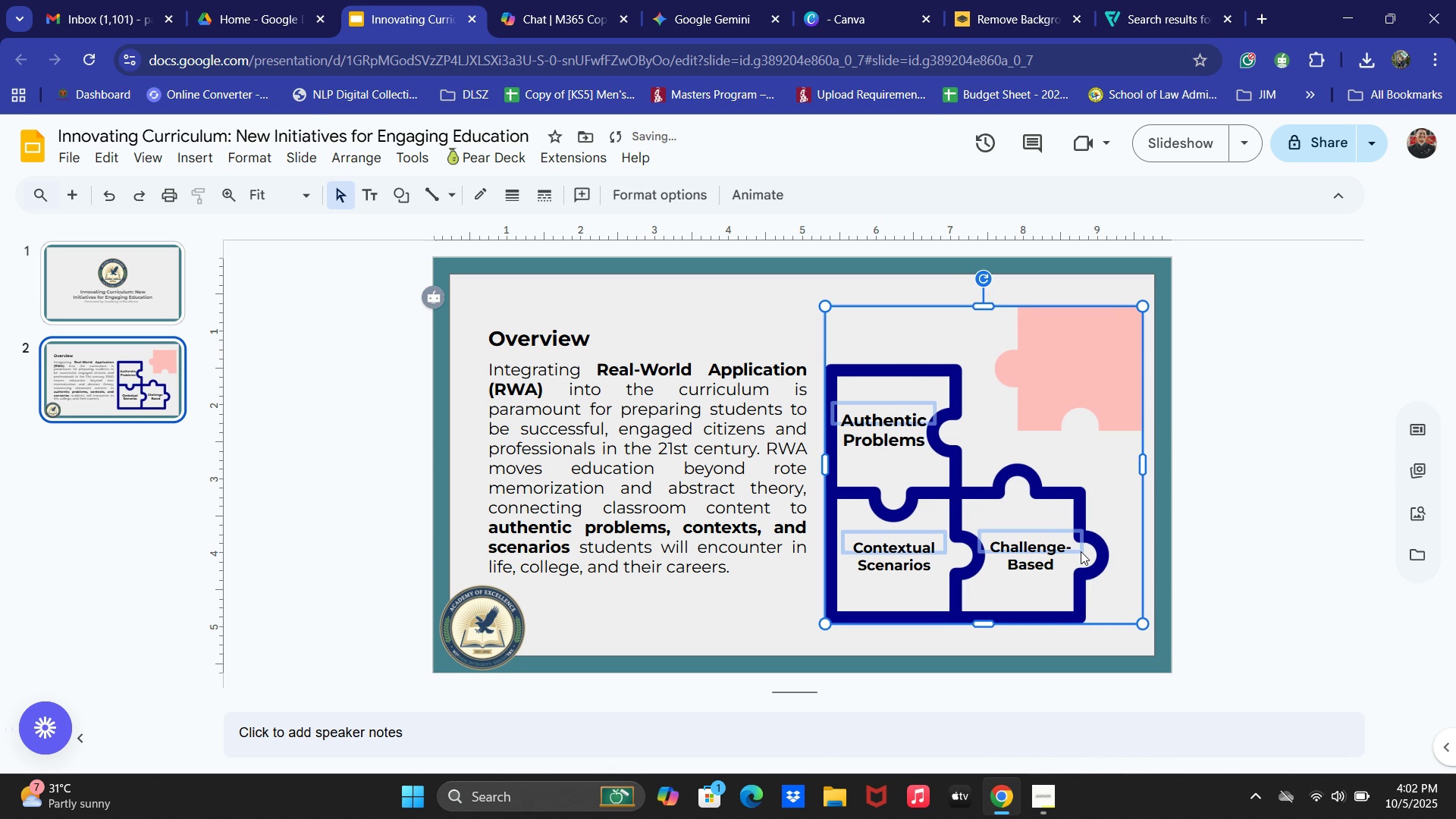 
key(ArrowRight)
 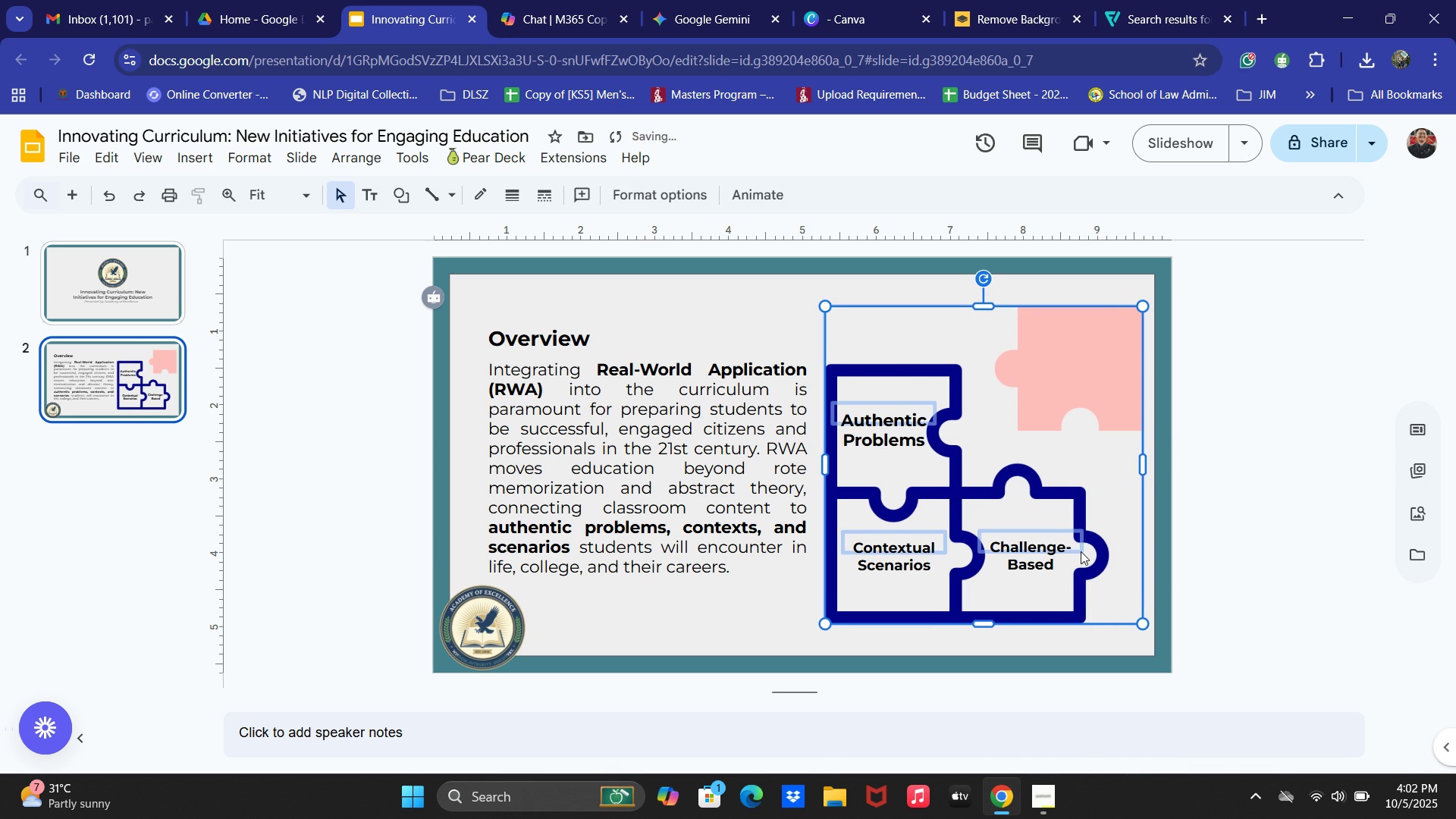 
key(ArrowRight)
 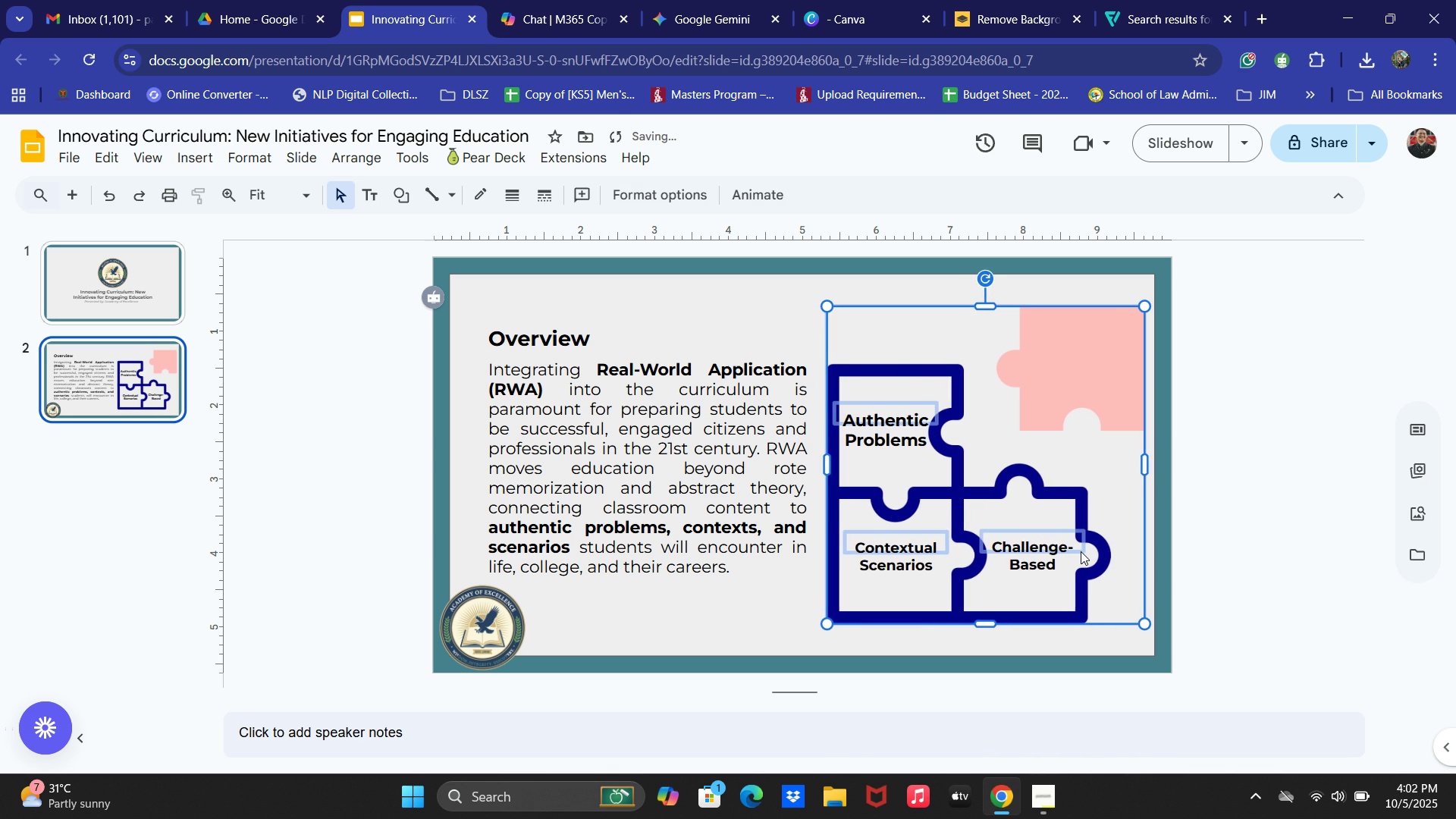 
key(ArrowRight)
 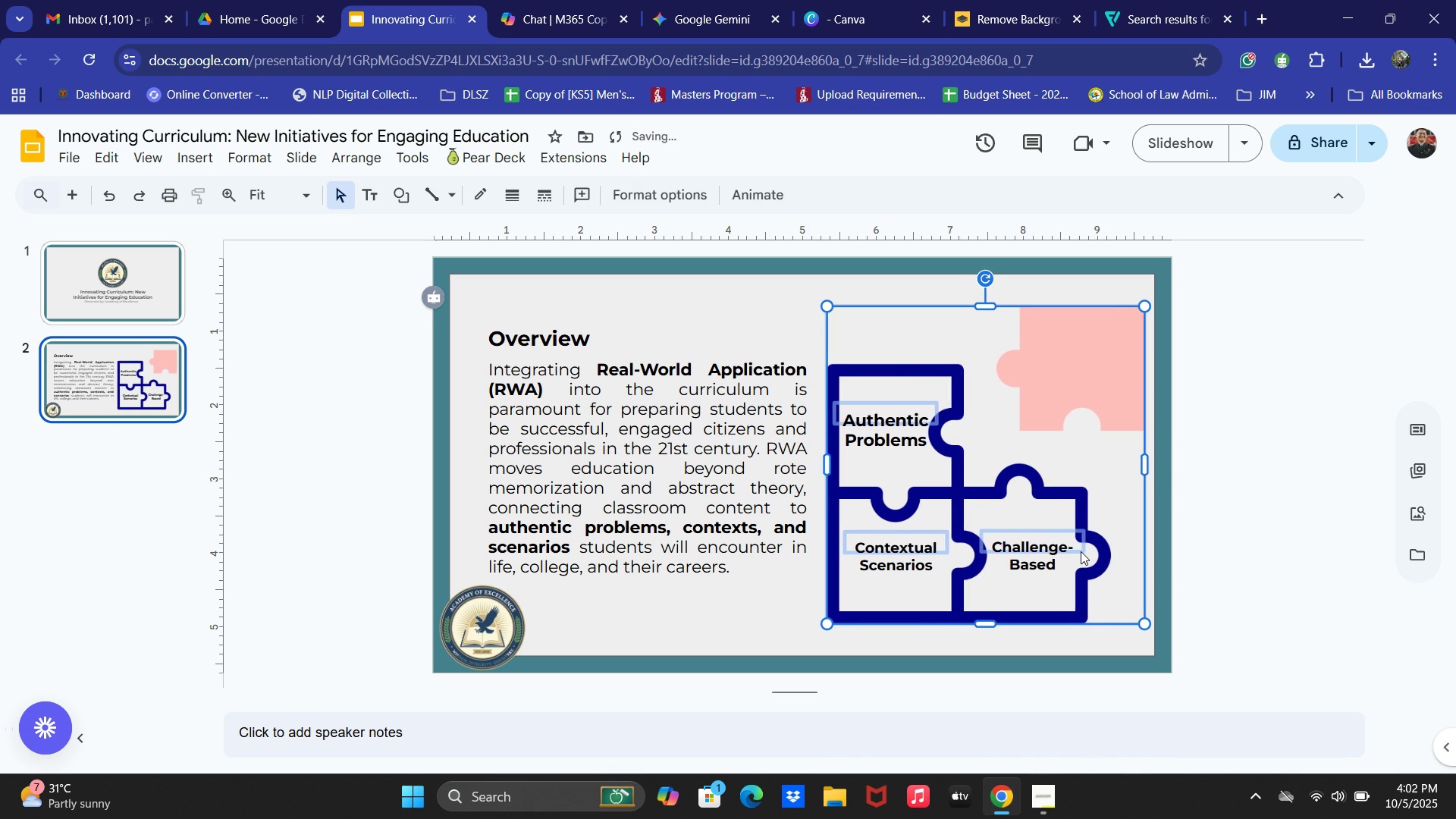 
key(ArrowRight)
 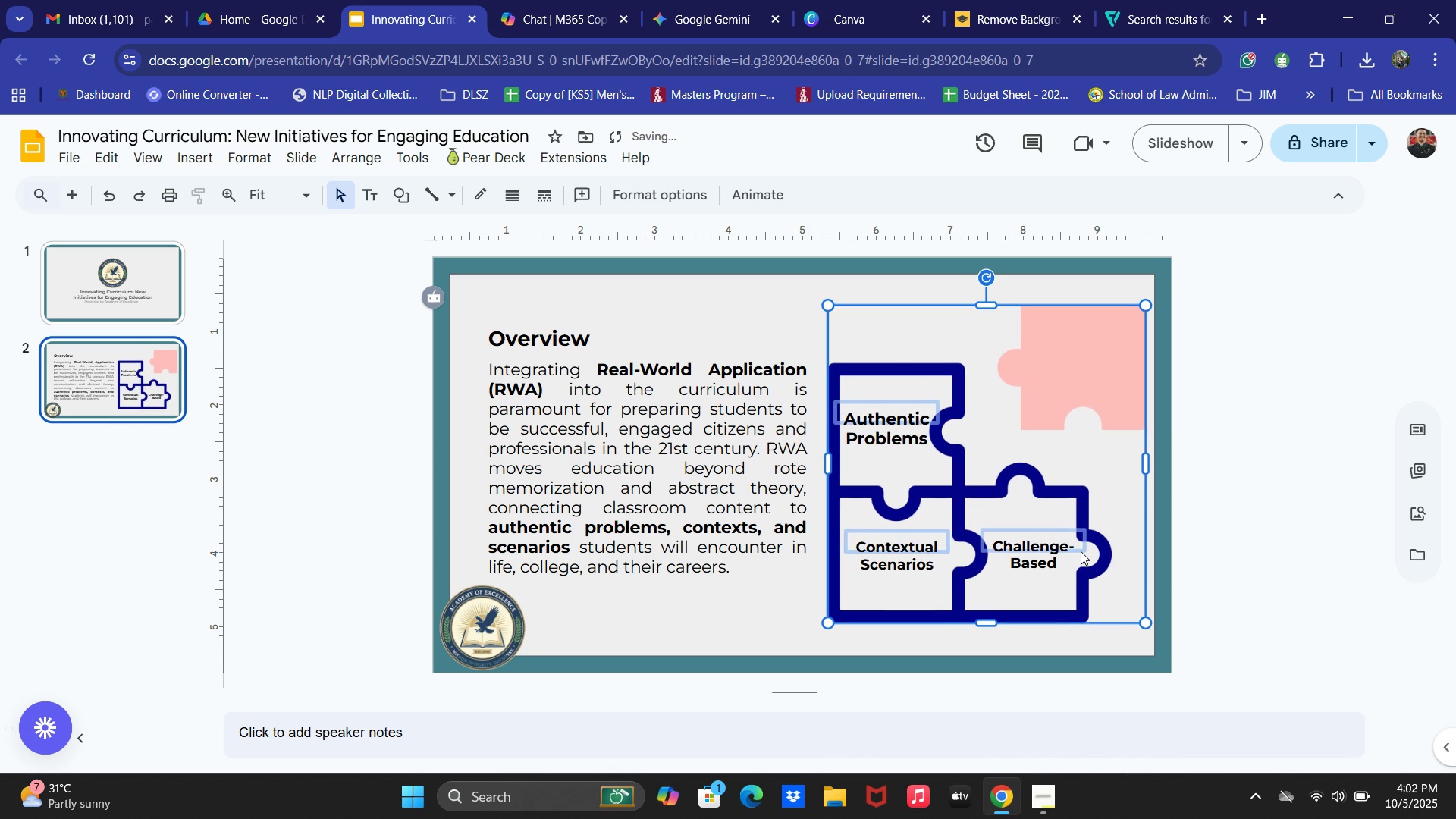 
key(ArrowUp)
 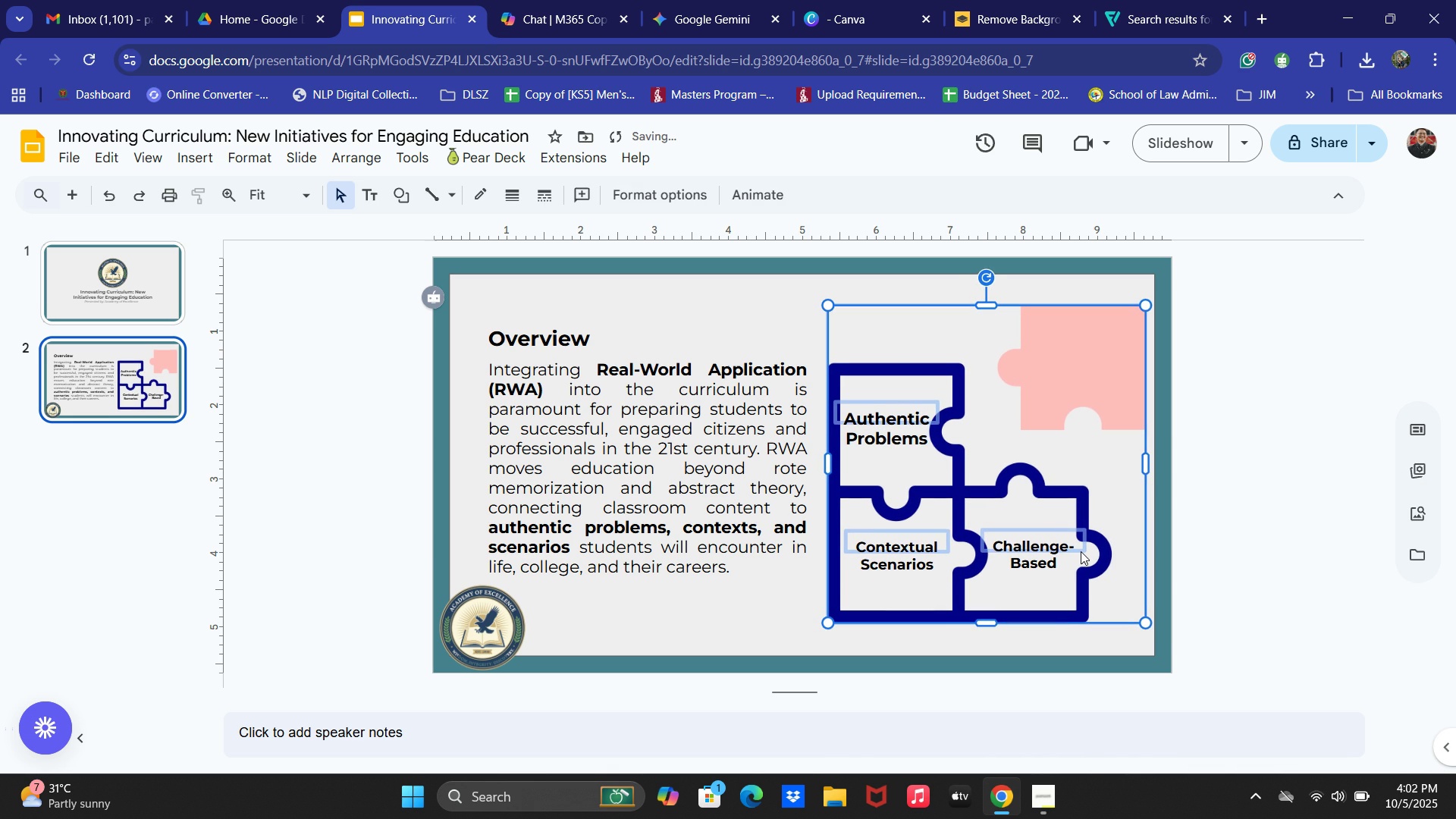 
key(ArrowUp)
 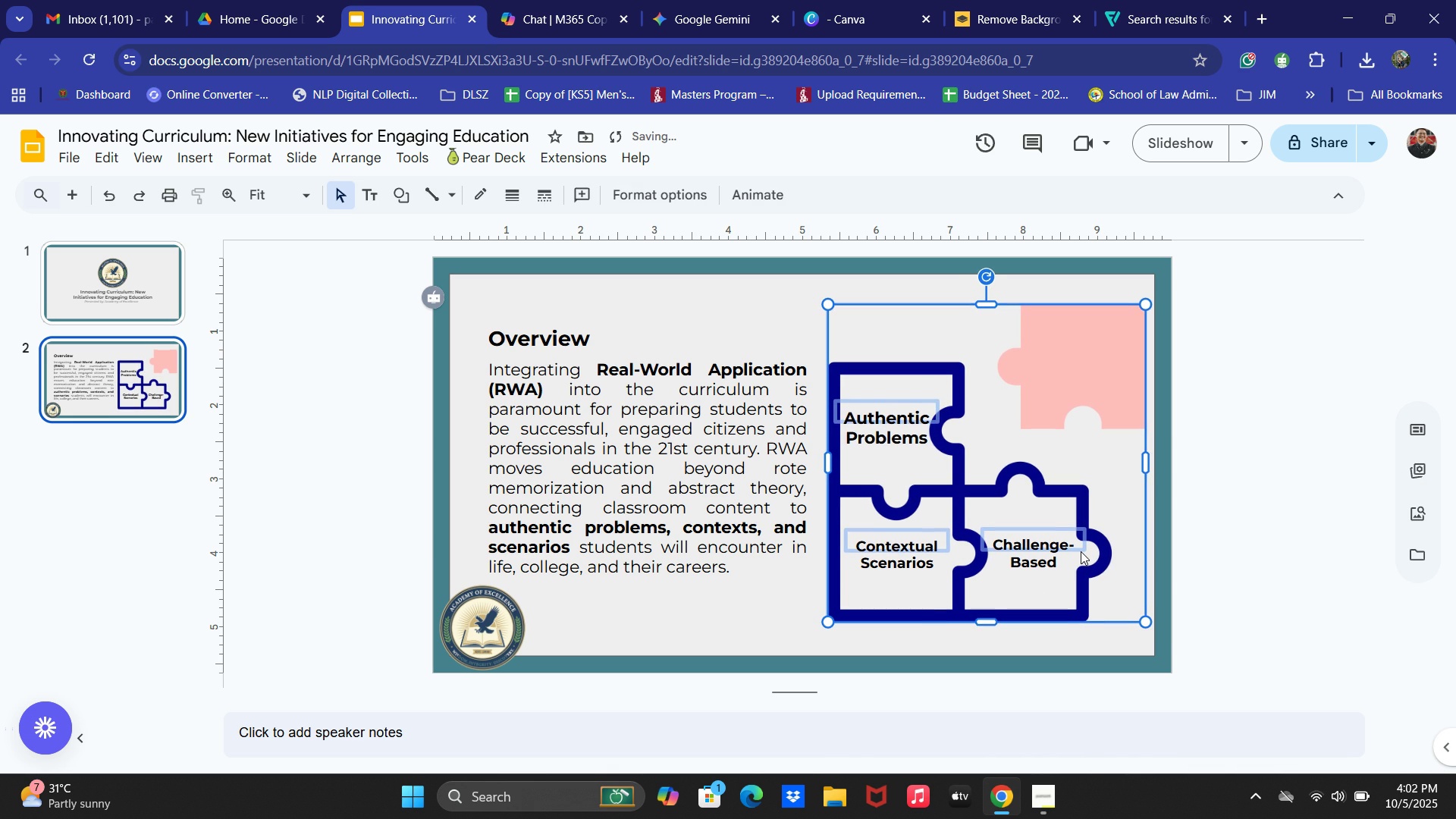 
key(ArrowUp)
 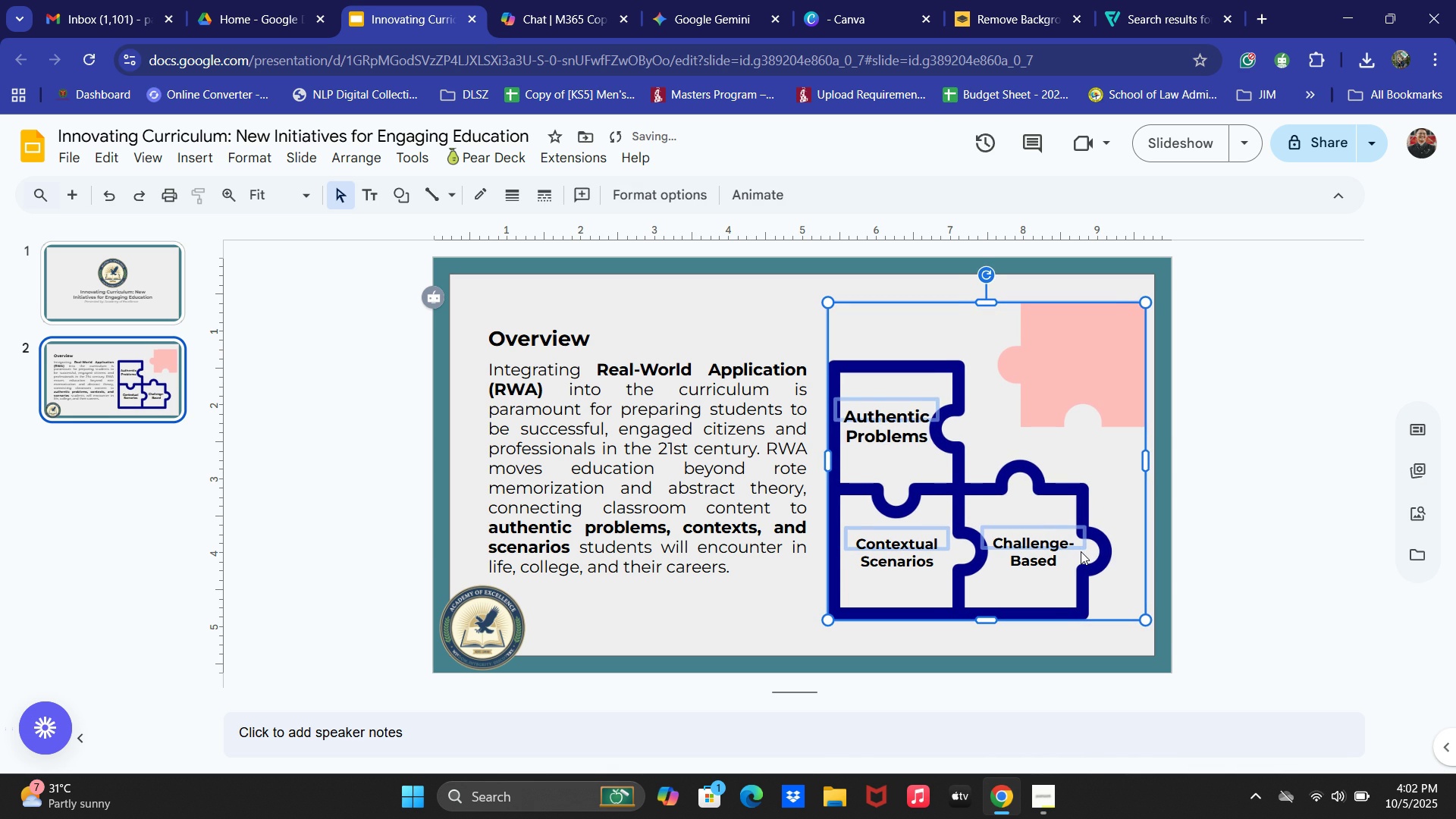 
key(ArrowUp)
 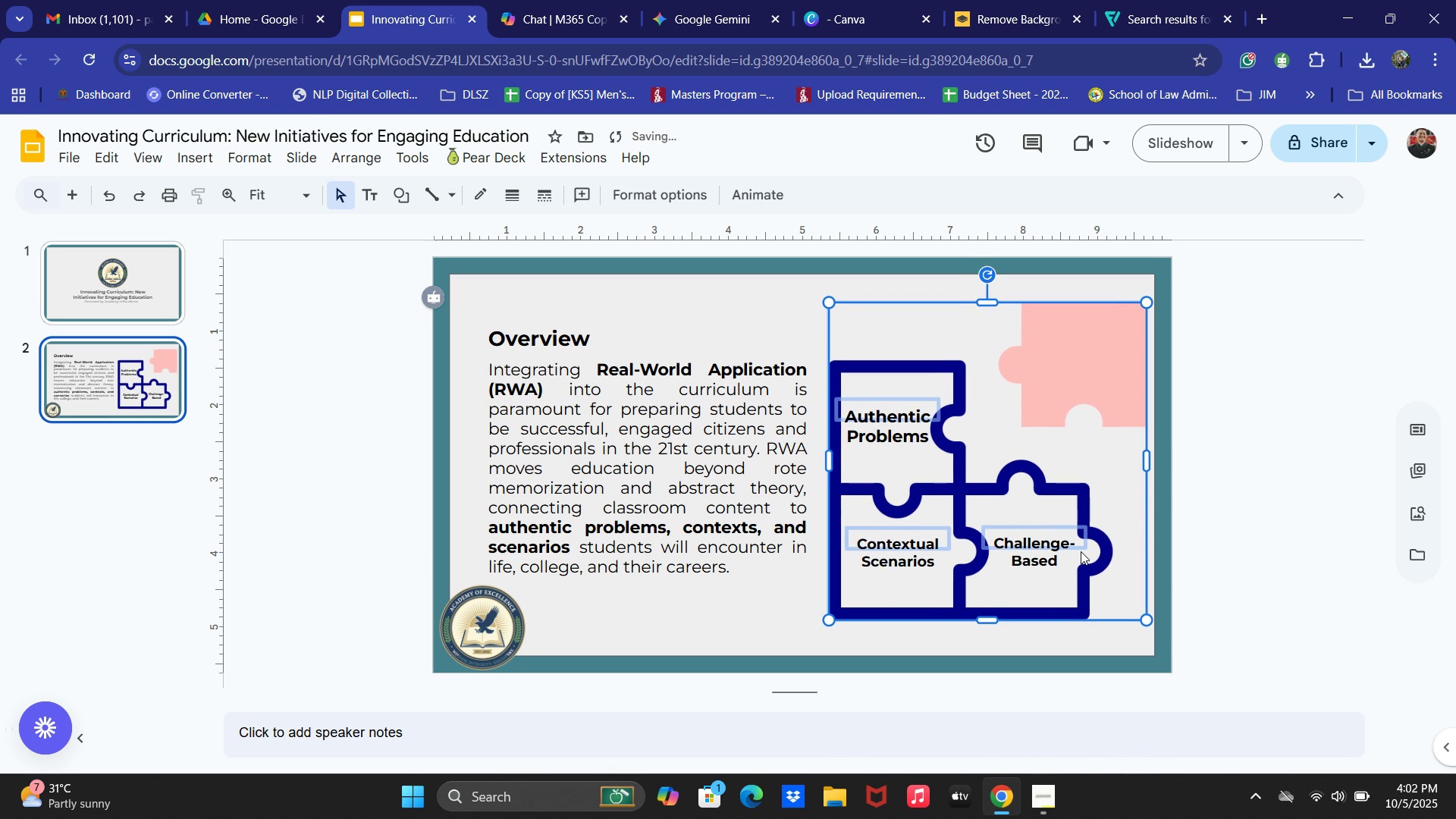 
key(ArrowRight)
 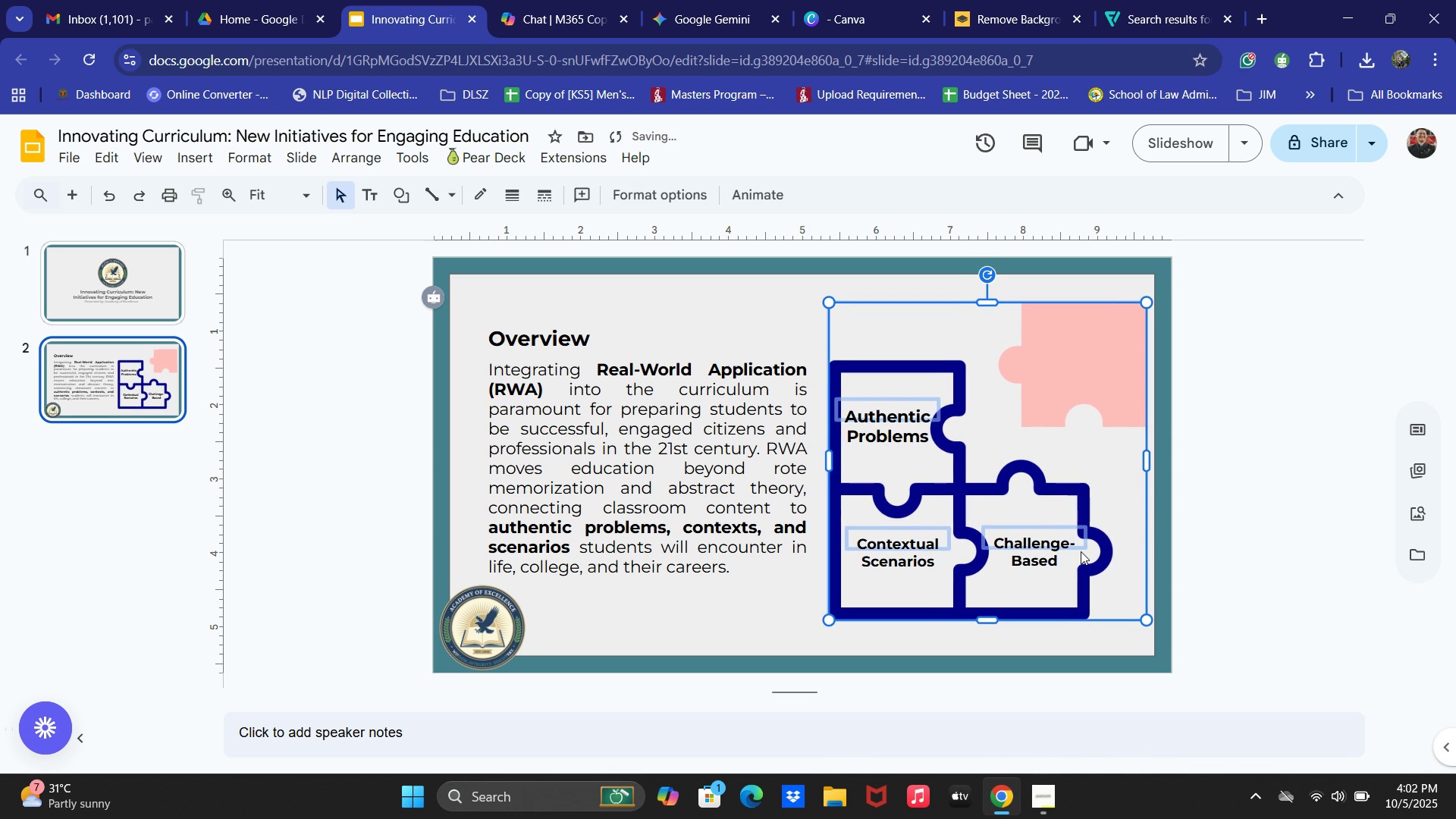 
key(ArrowRight)
 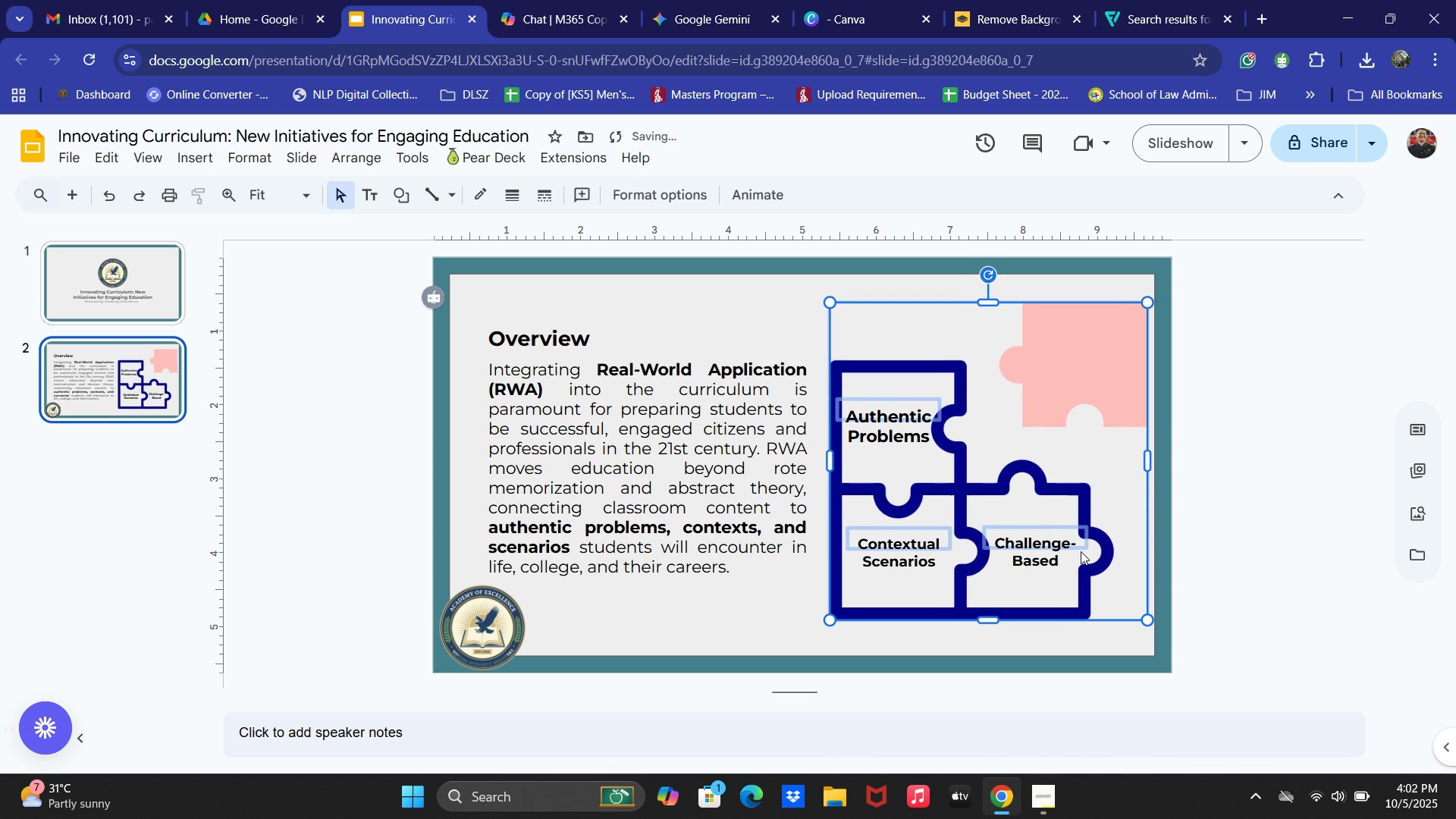 
key(ArrowRight)
 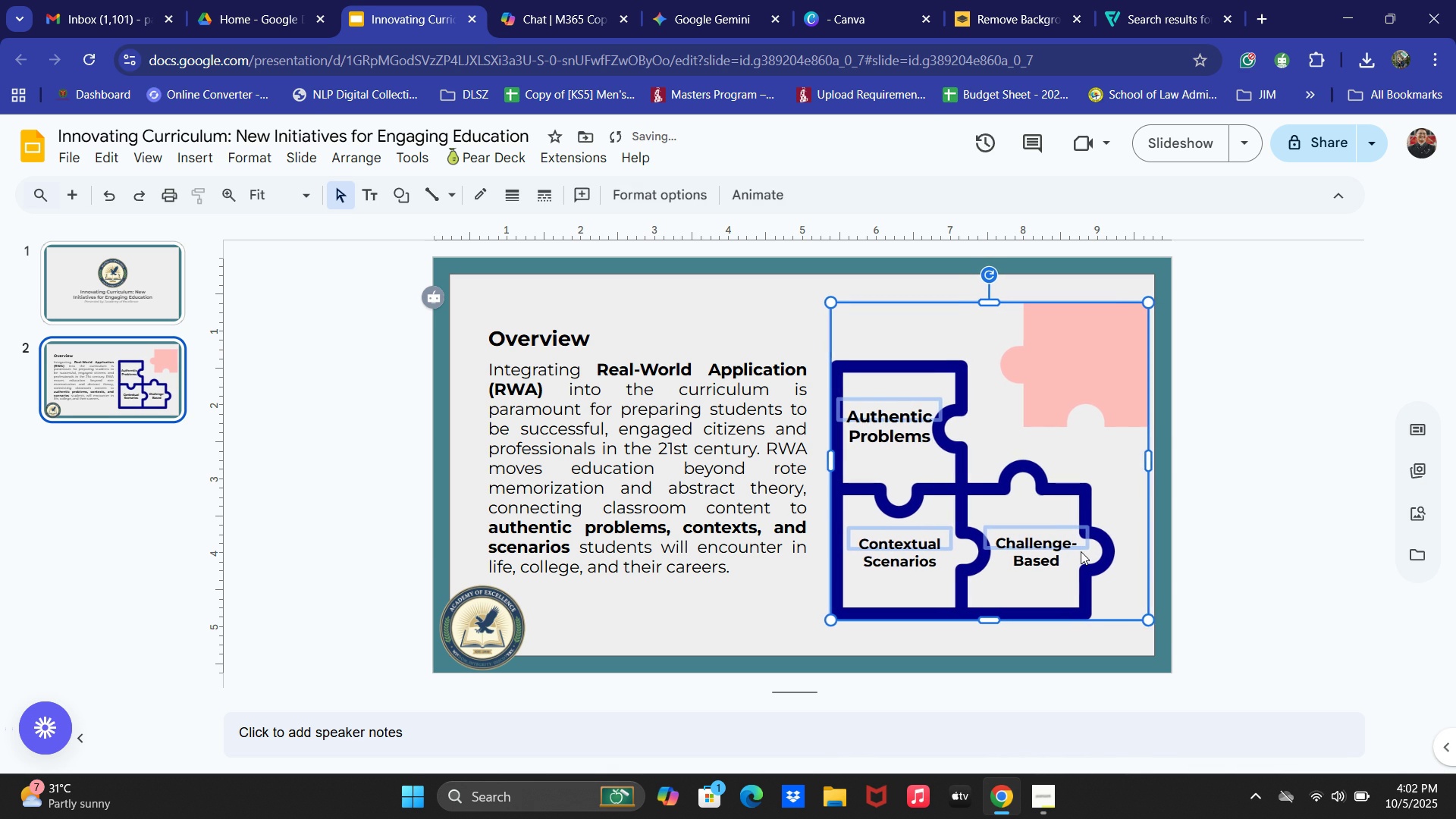 
key(ArrowRight)
 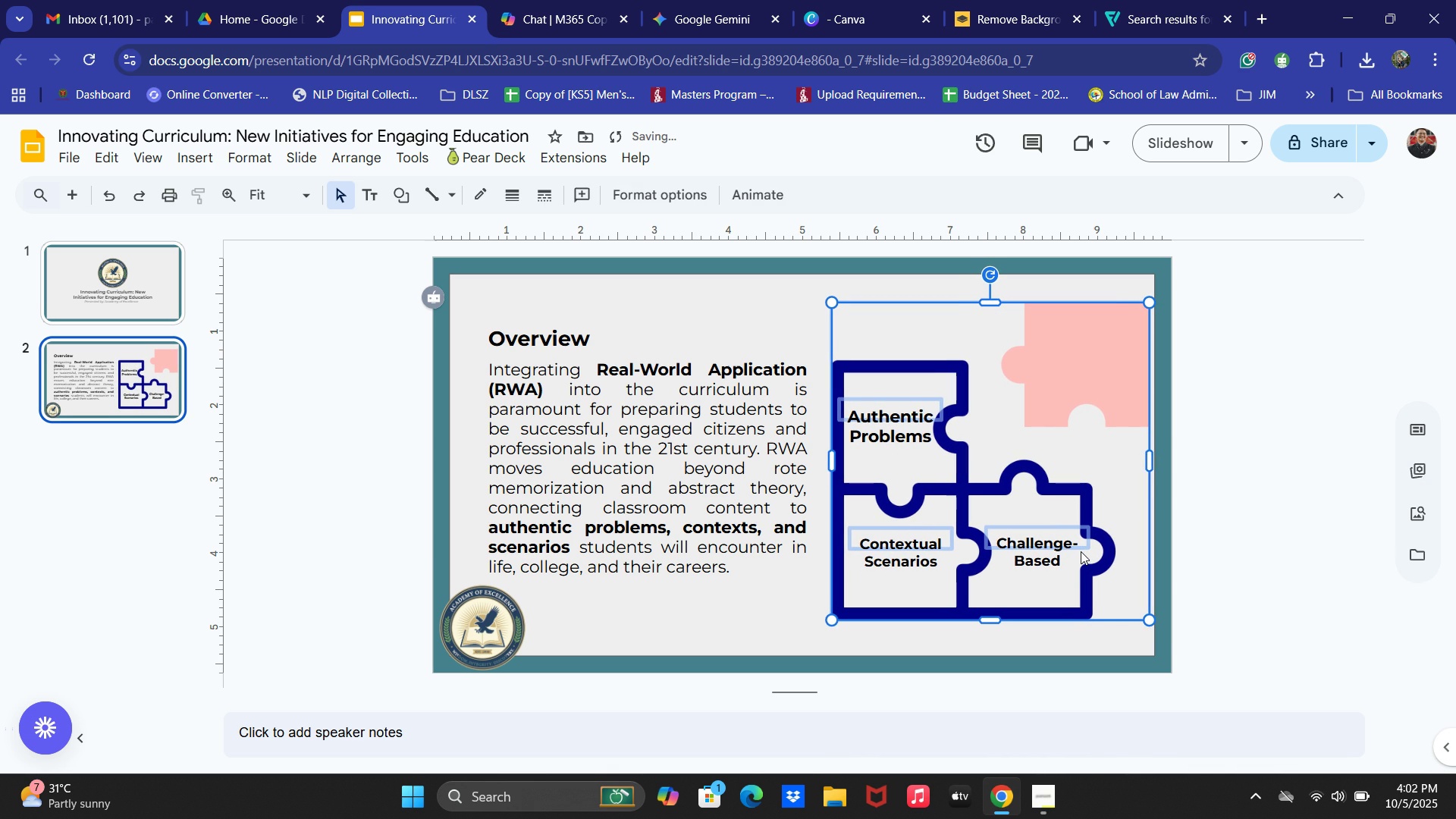 
key(ArrowRight)
 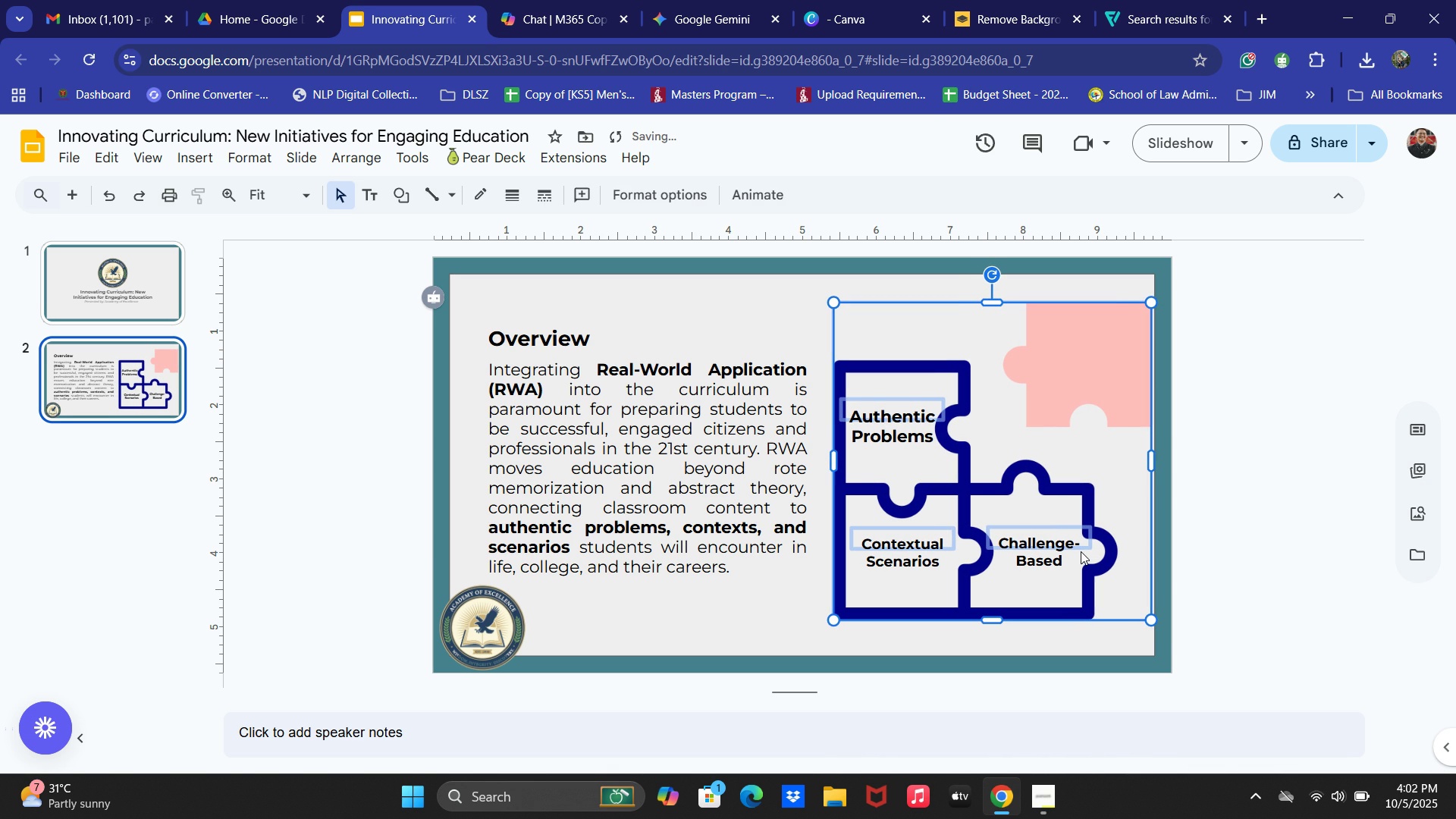 
key(ArrowRight)
 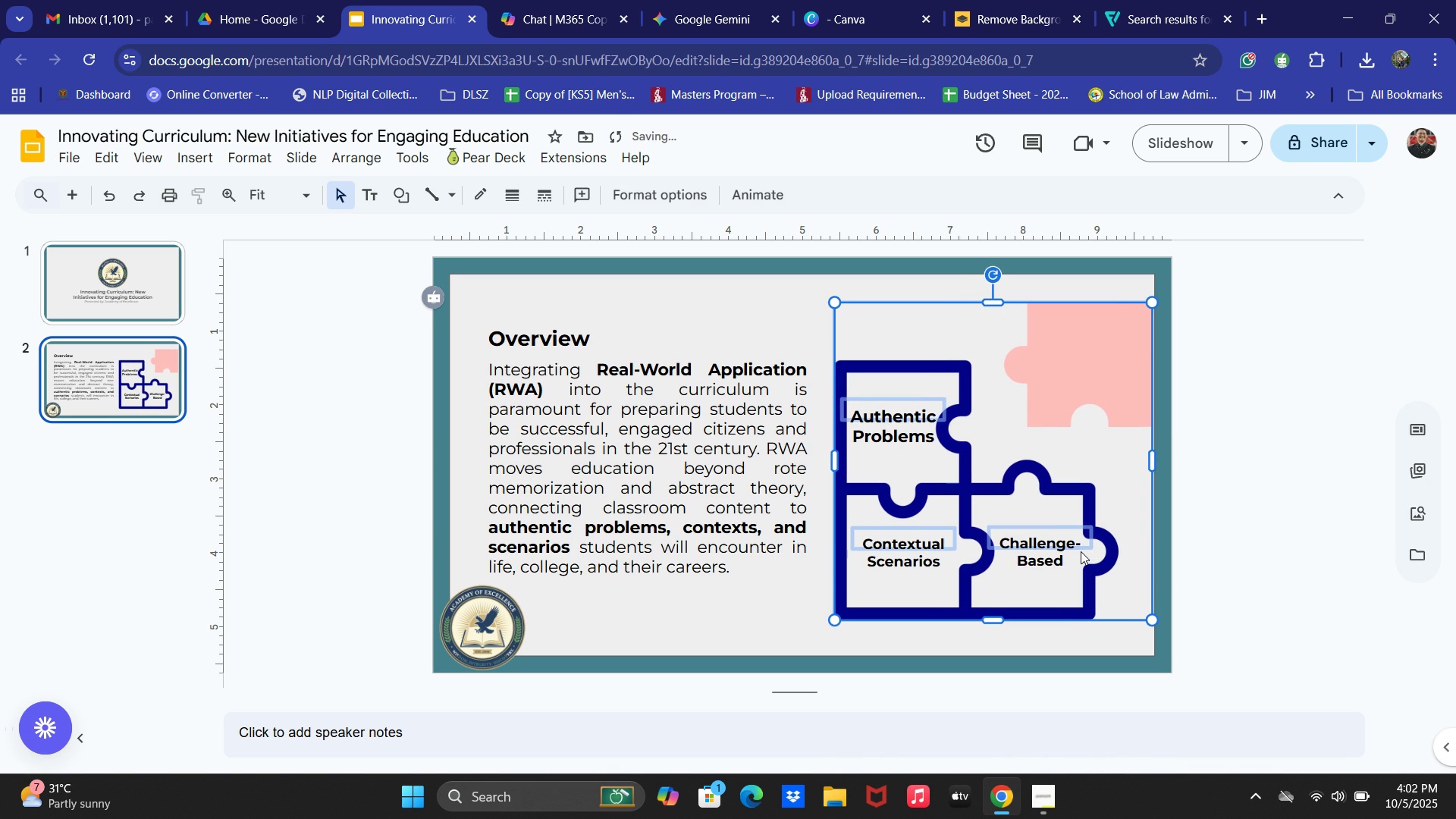 
key(ArrowRight)